 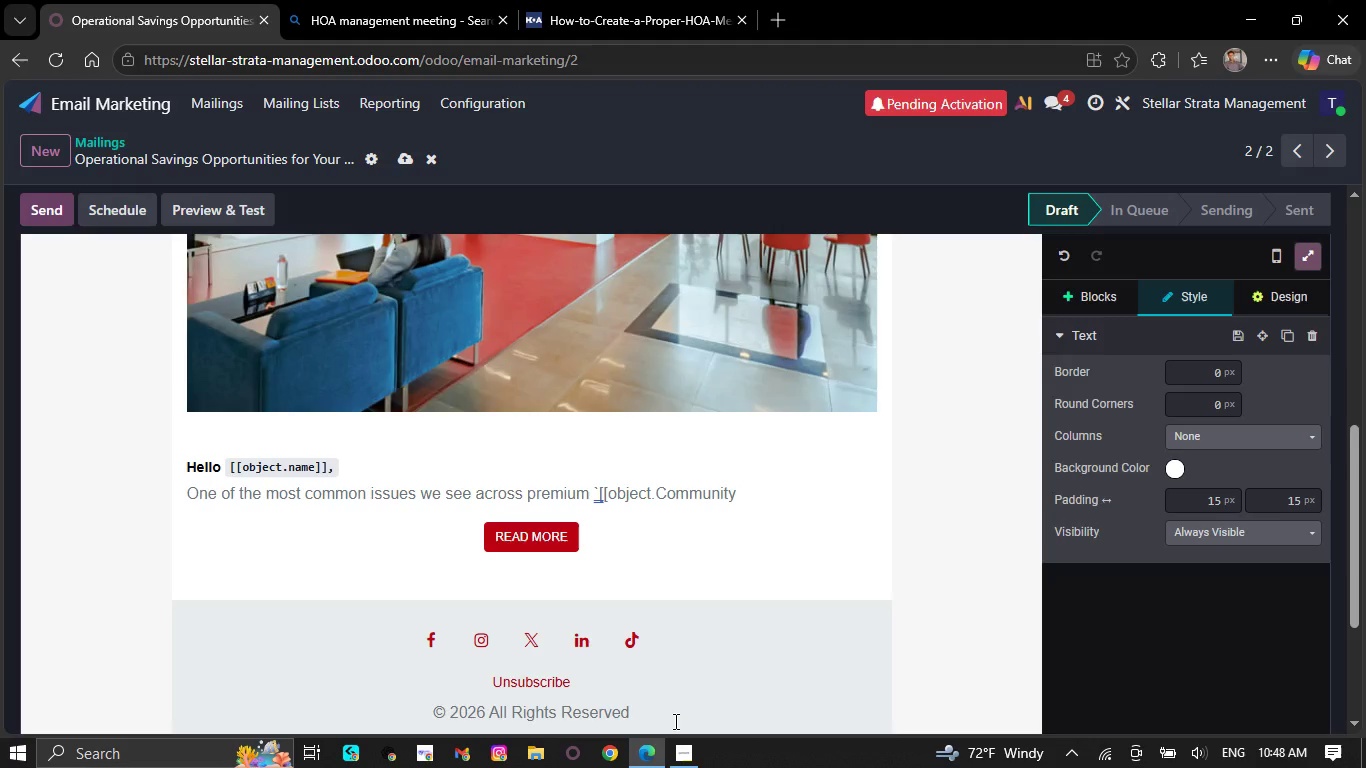 
type(_Type]]`associations is unnecessary vendor ovw)
key(Backspace)
type(erspending)
 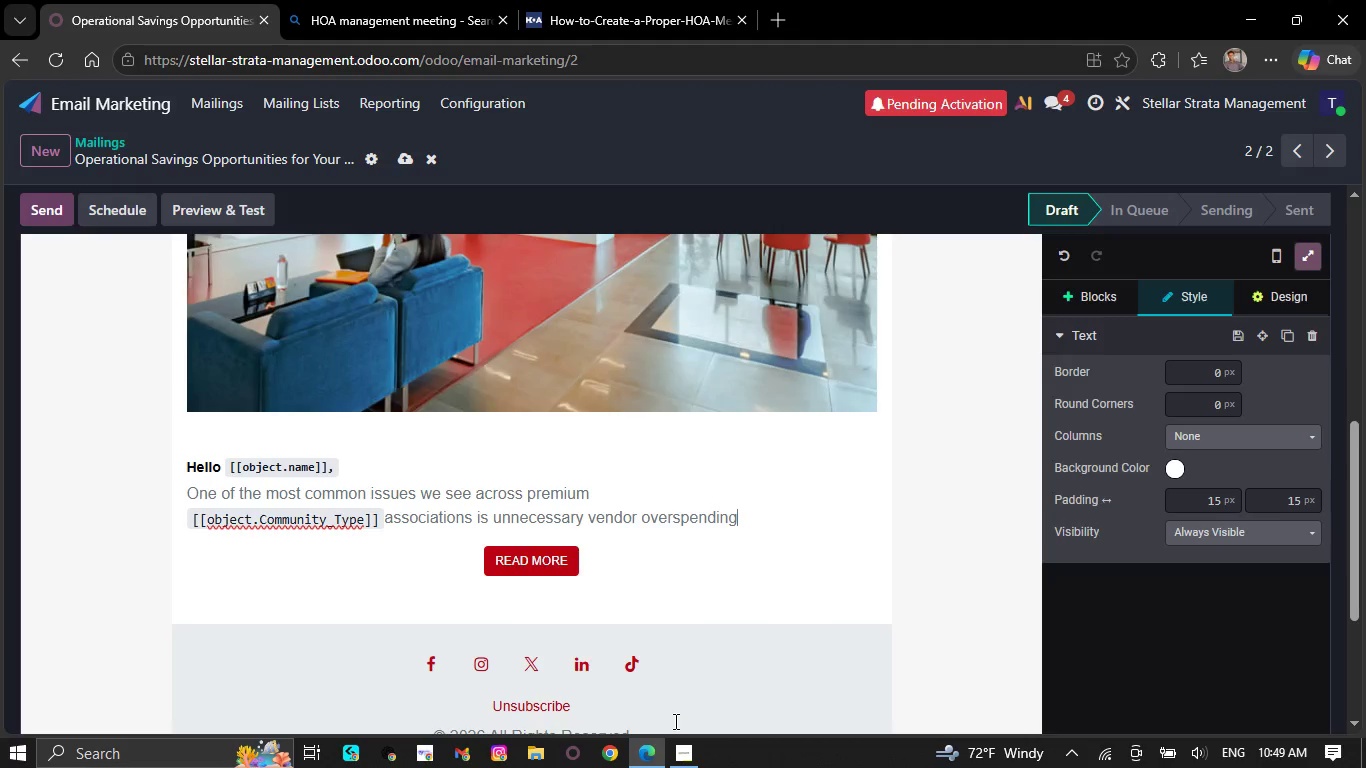 
wait(5.8)
 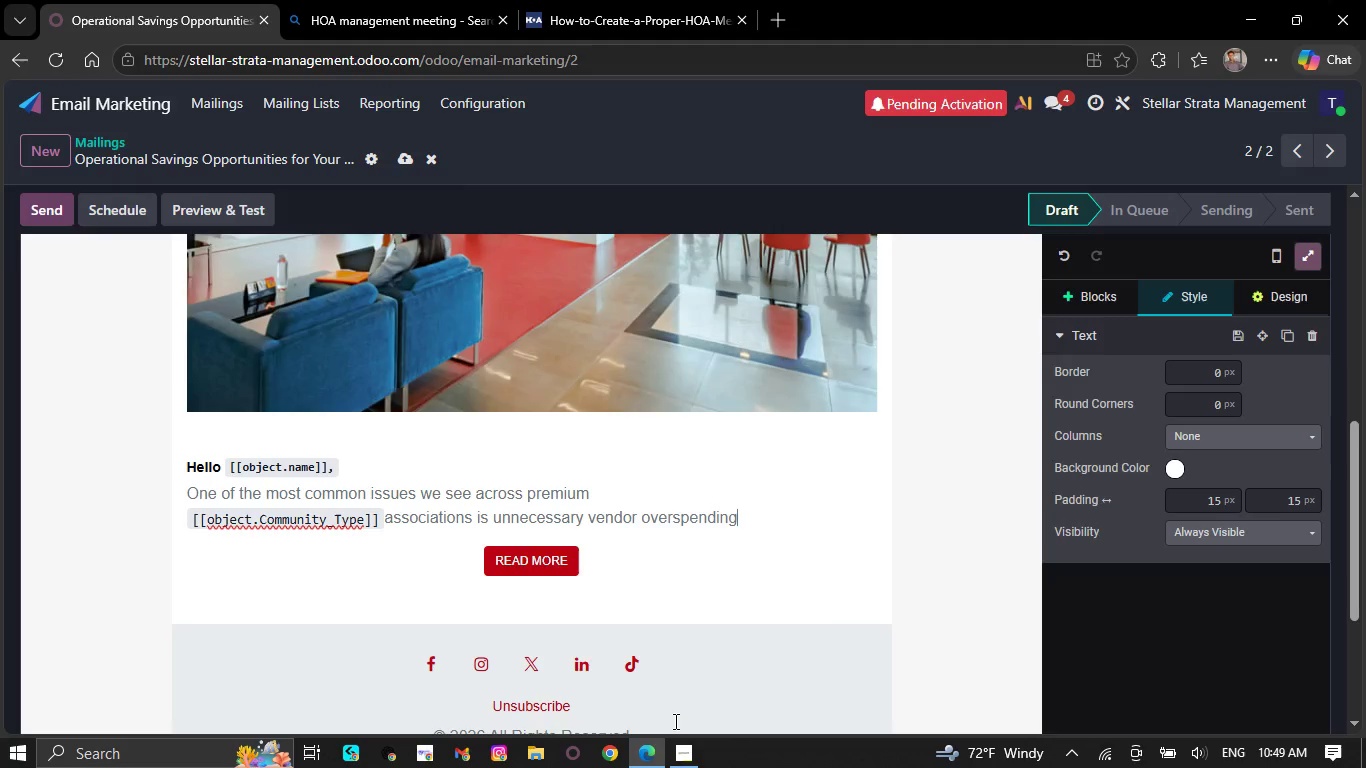 
type(,)
key(Backspace)
type(.)
key(NumpadEnter)
type(Many HOA boards)
 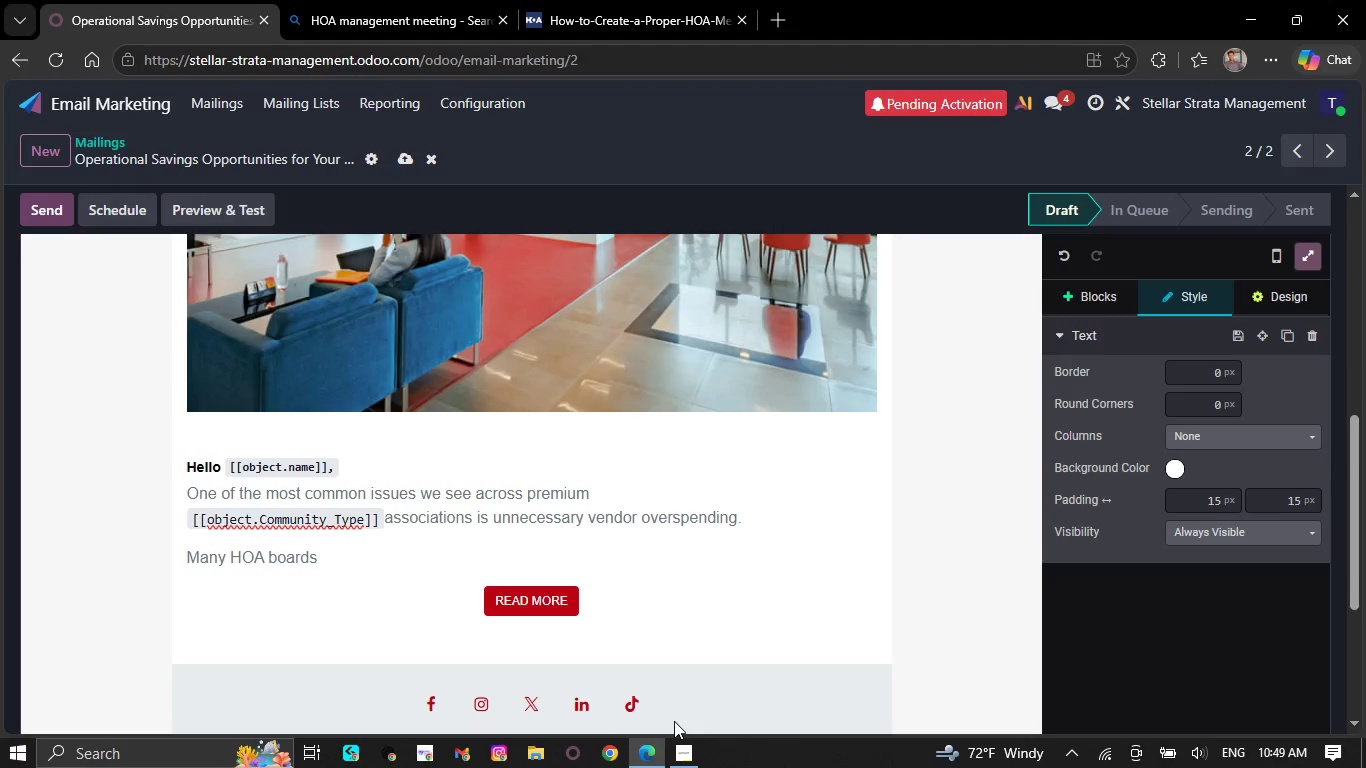 
wait(5.17)
 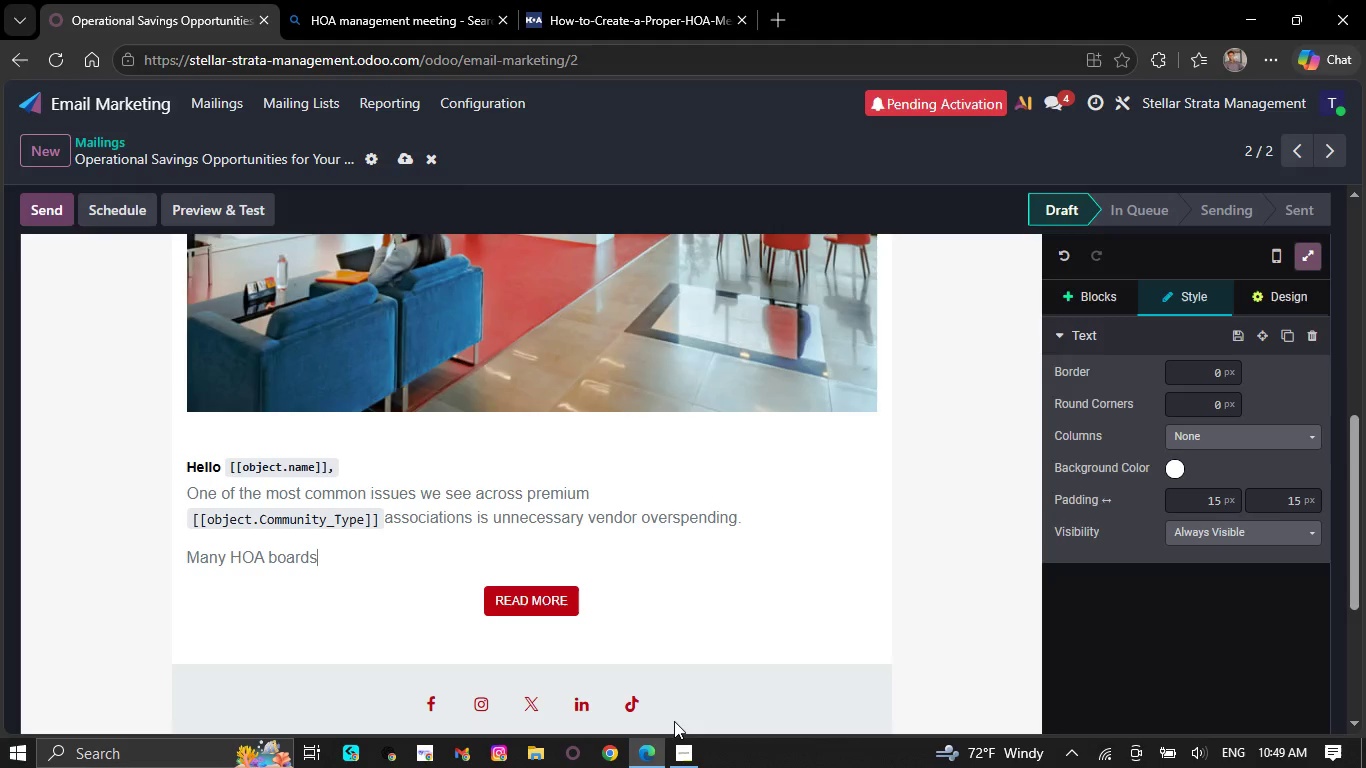 
key(Space)
 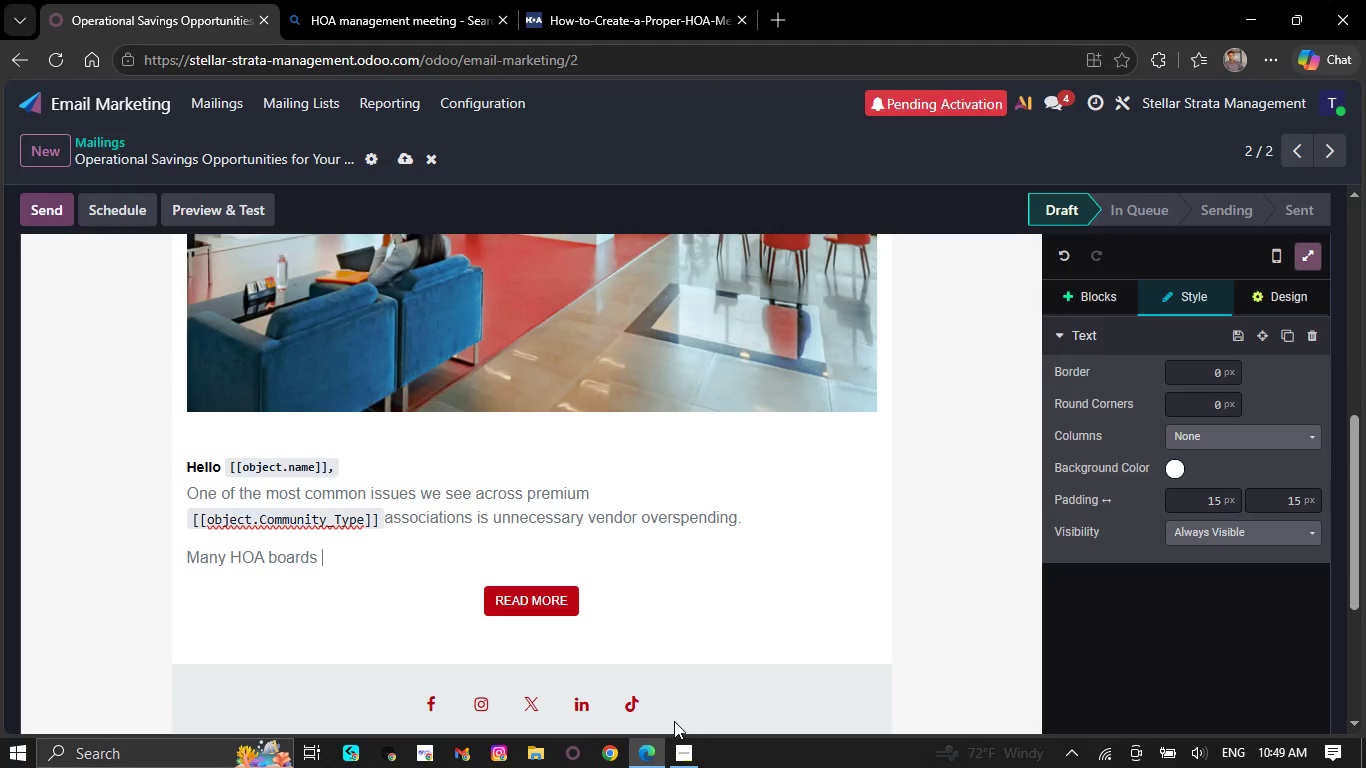 
type(simply re)
 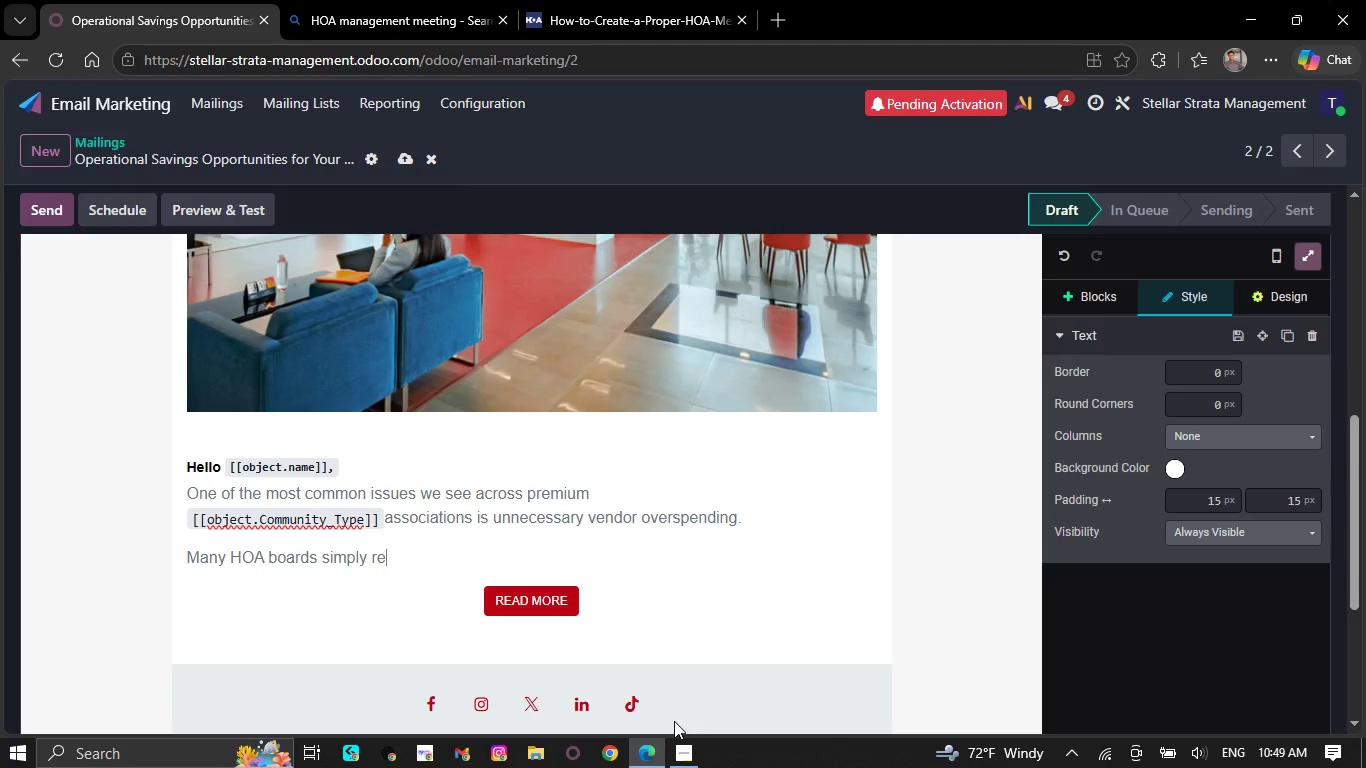 
wait(9.14)
 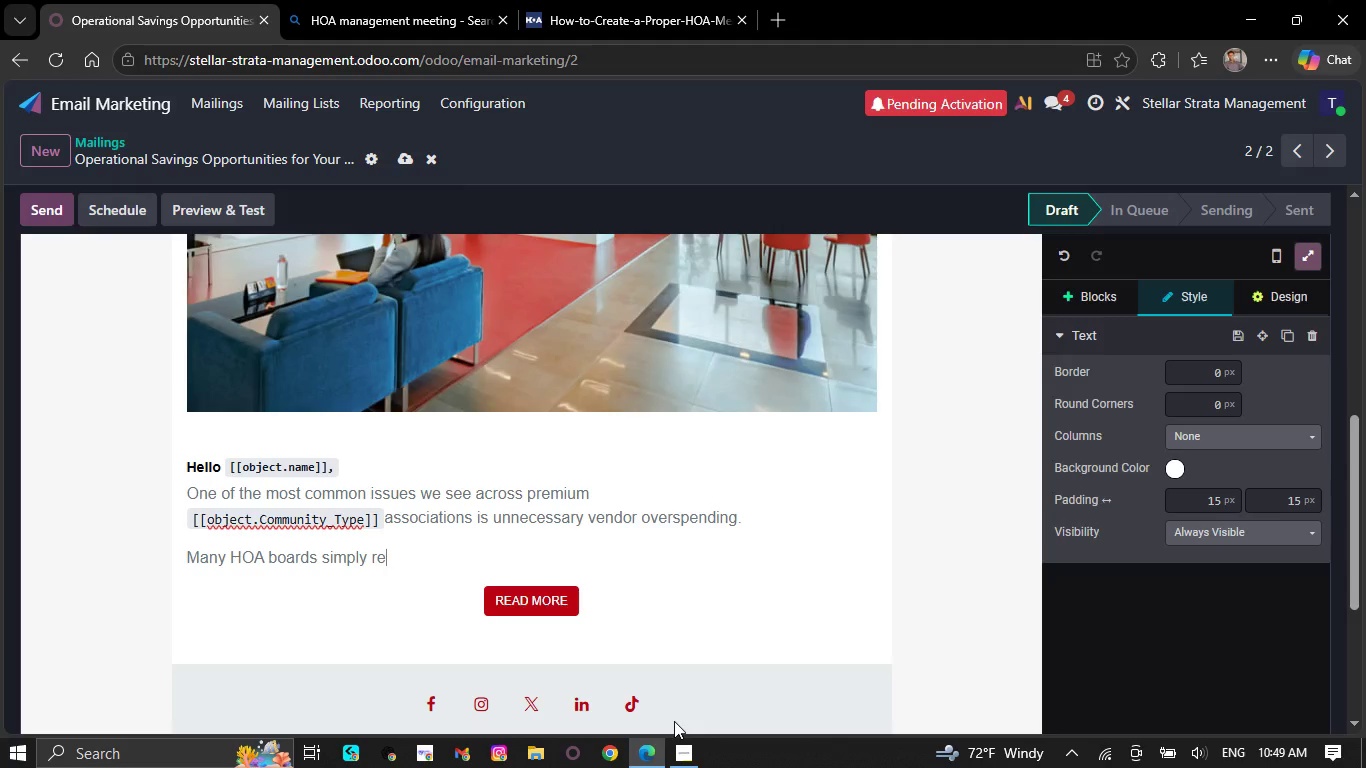 
type(new )
 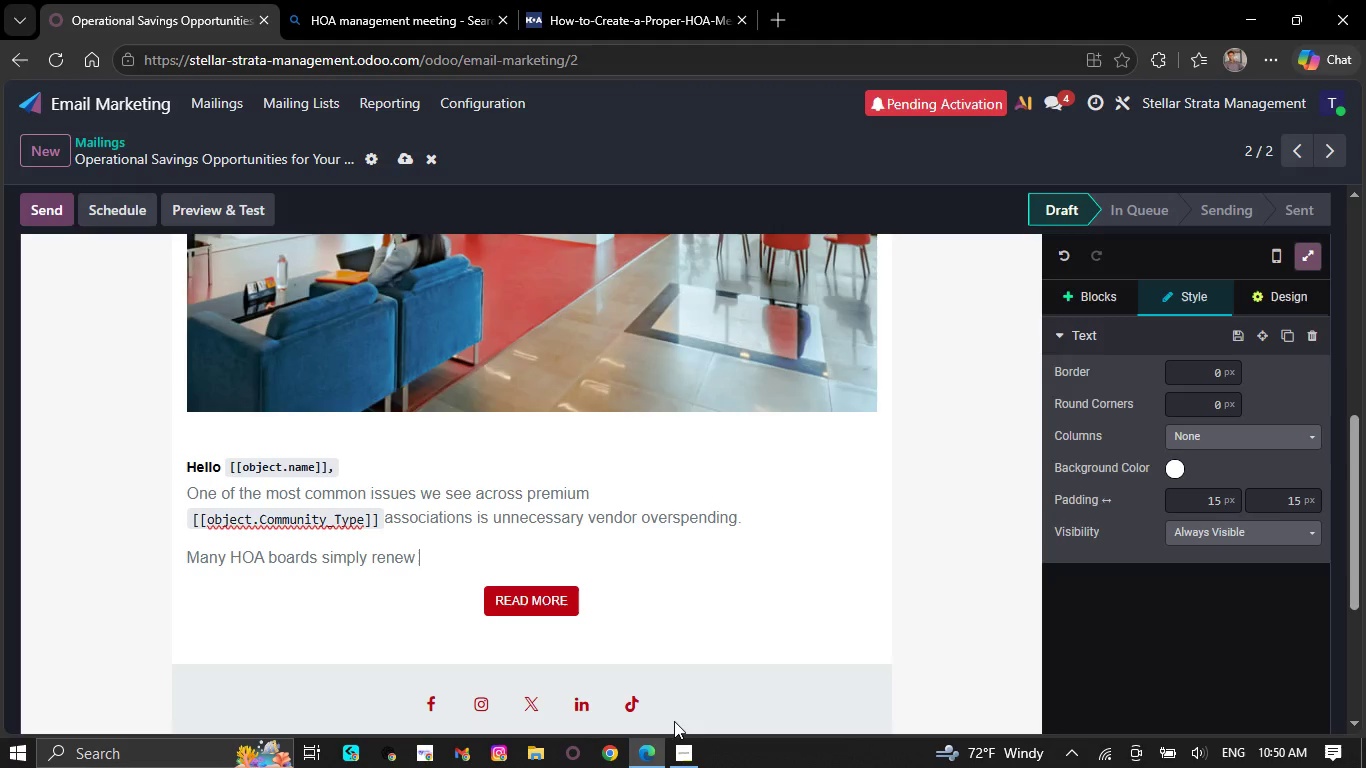 
wait(23.03)
 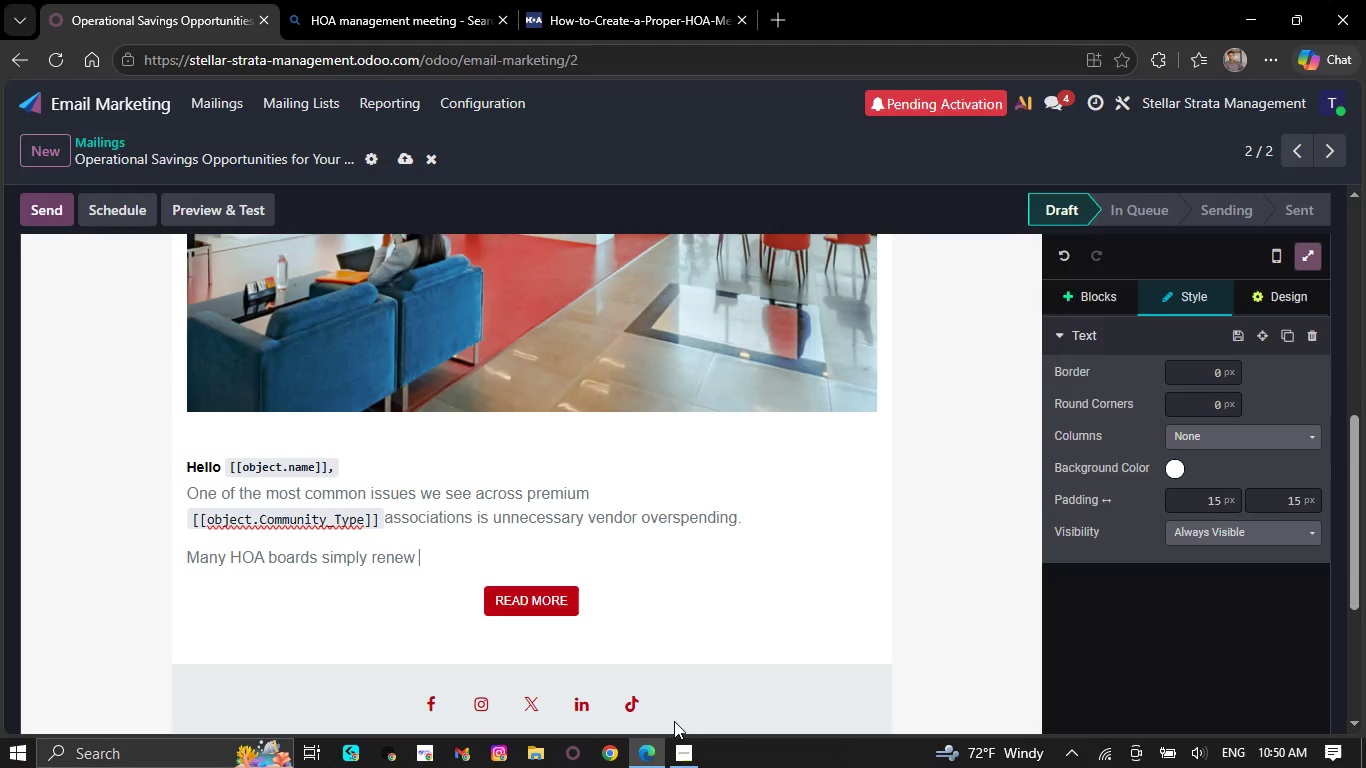 
key(Space)
 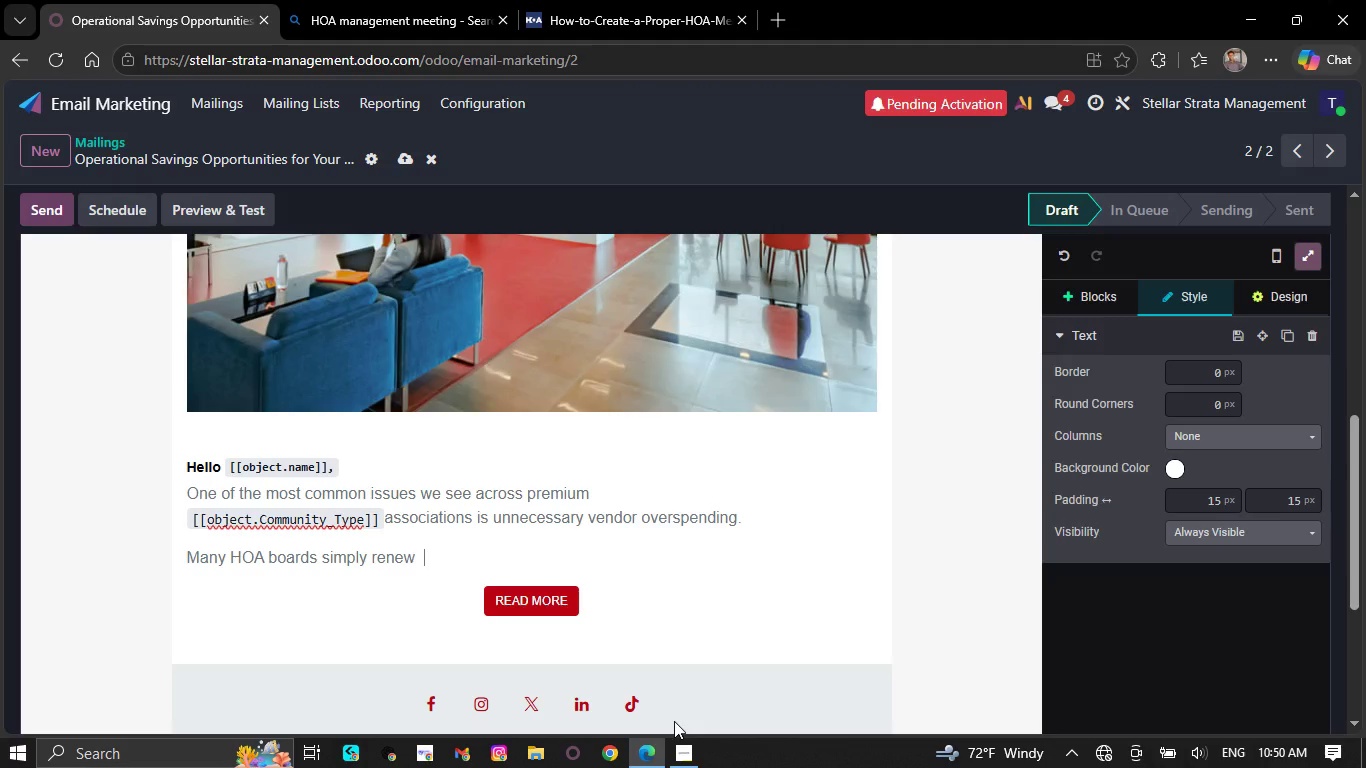 
wait(13.69)
 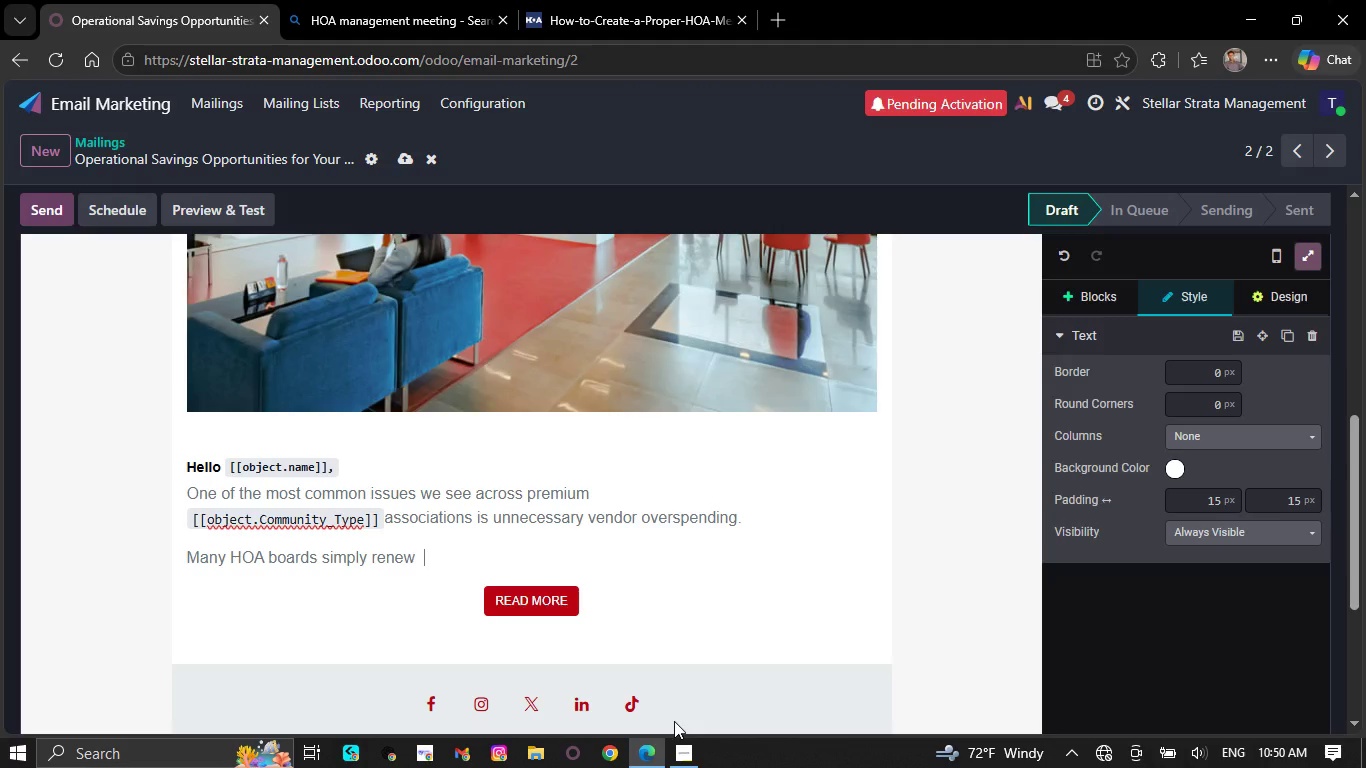 
key(Backspace)
 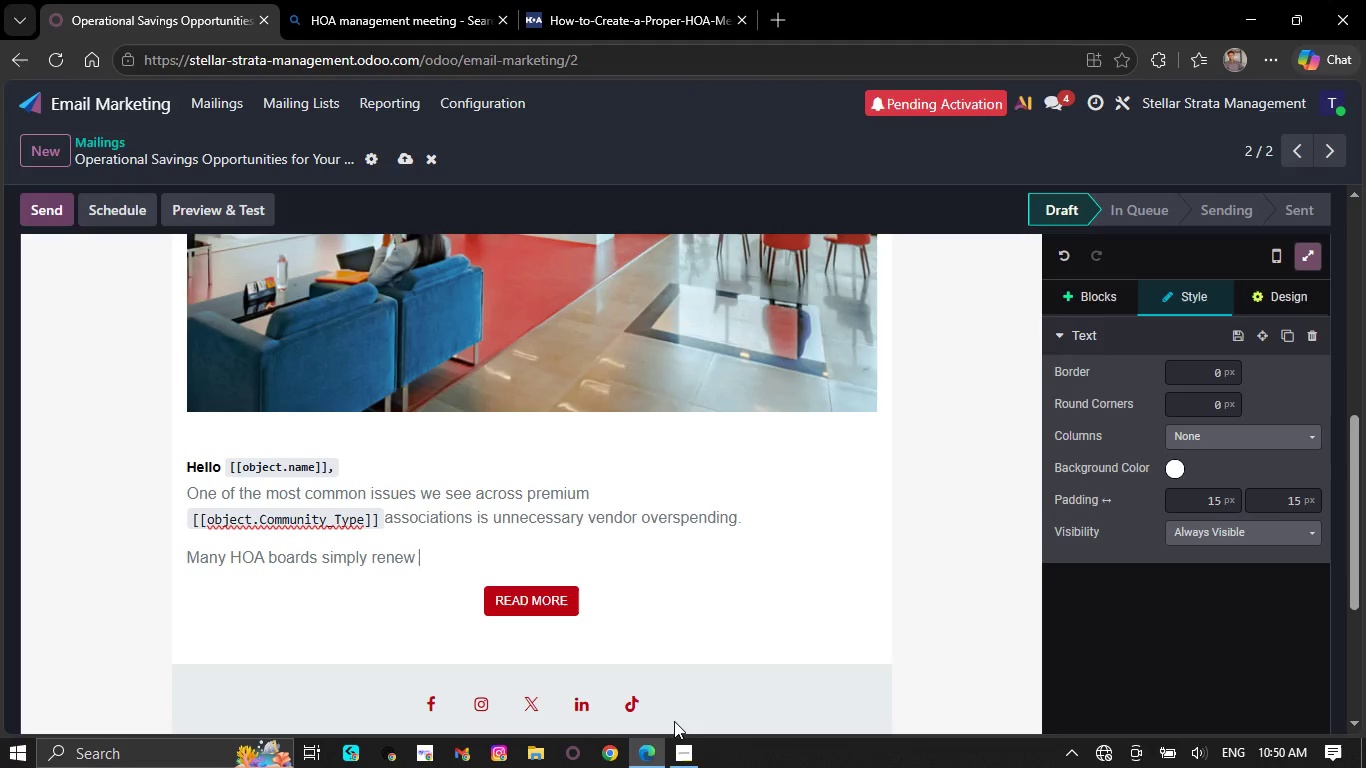 
wait(11.47)
 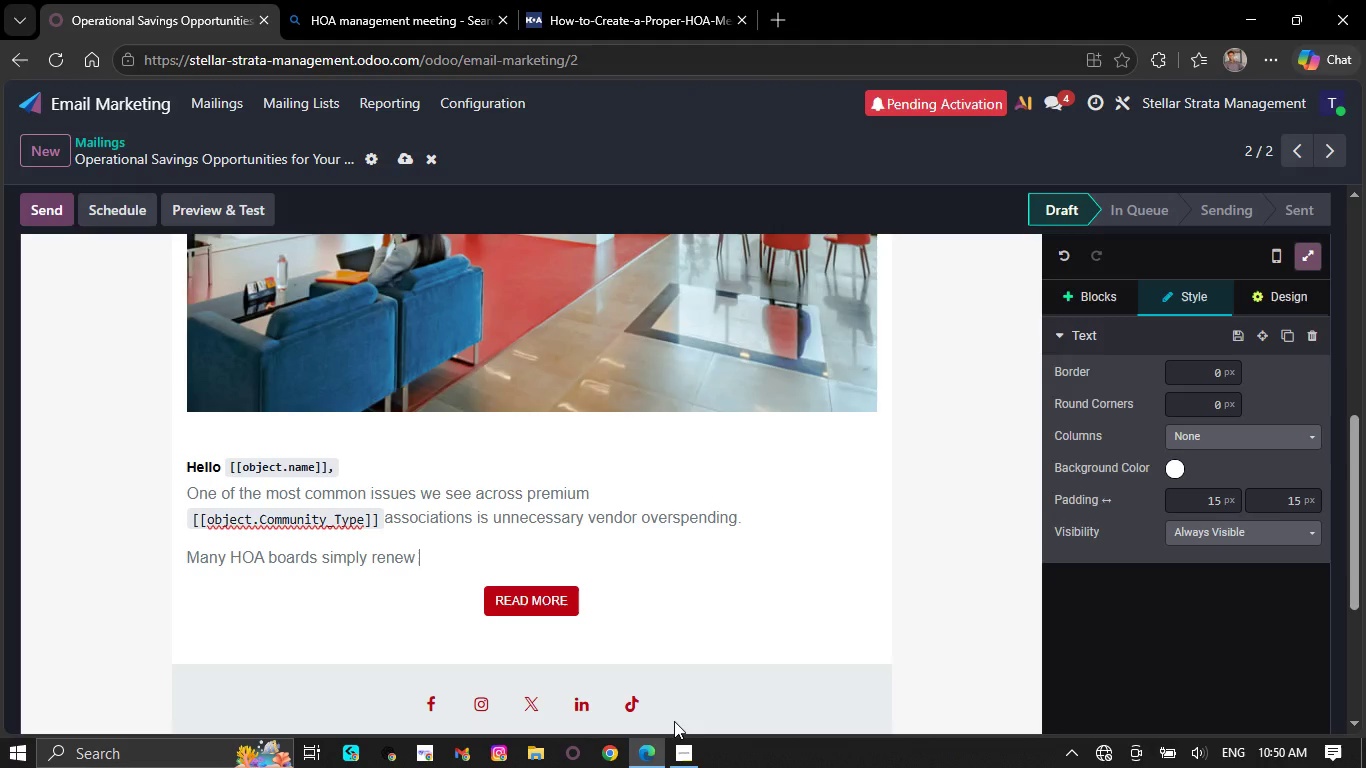 
type(long-)
 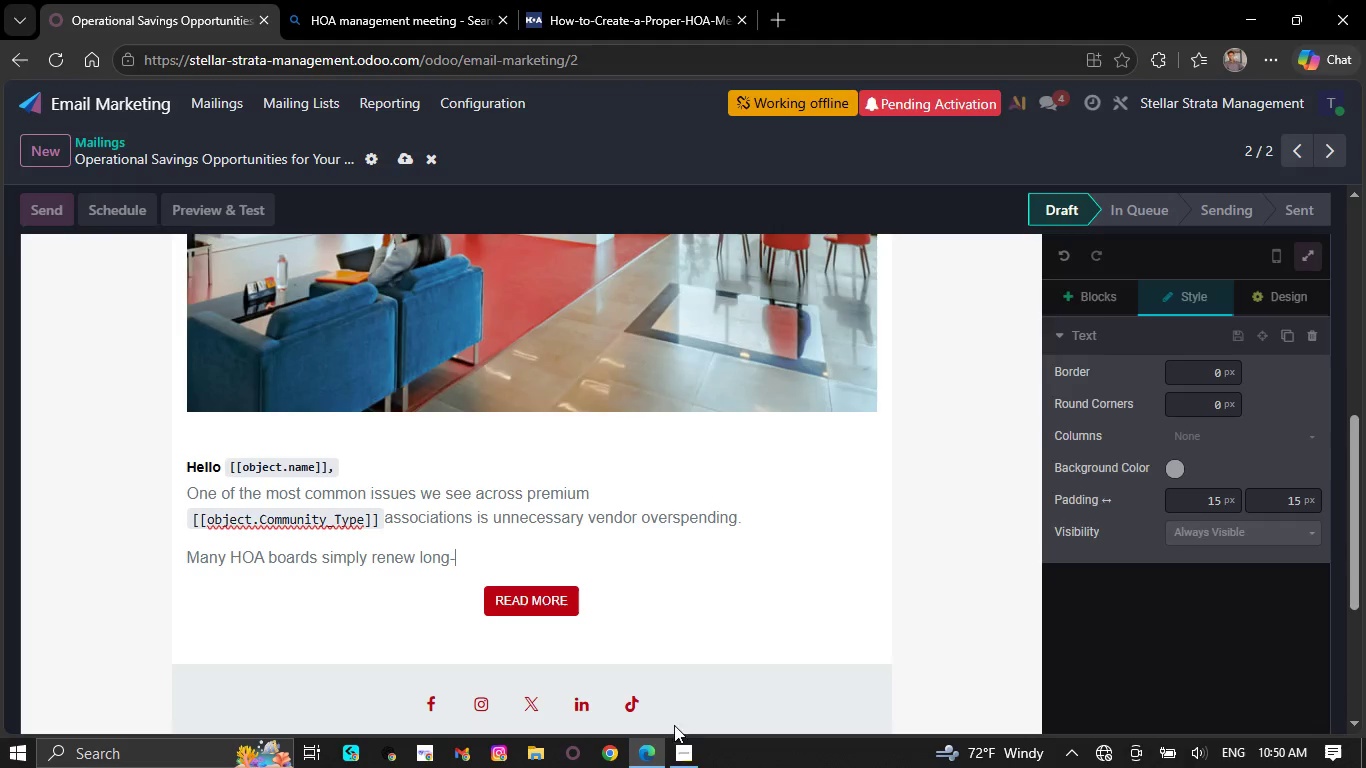 
left_click([685, 747])